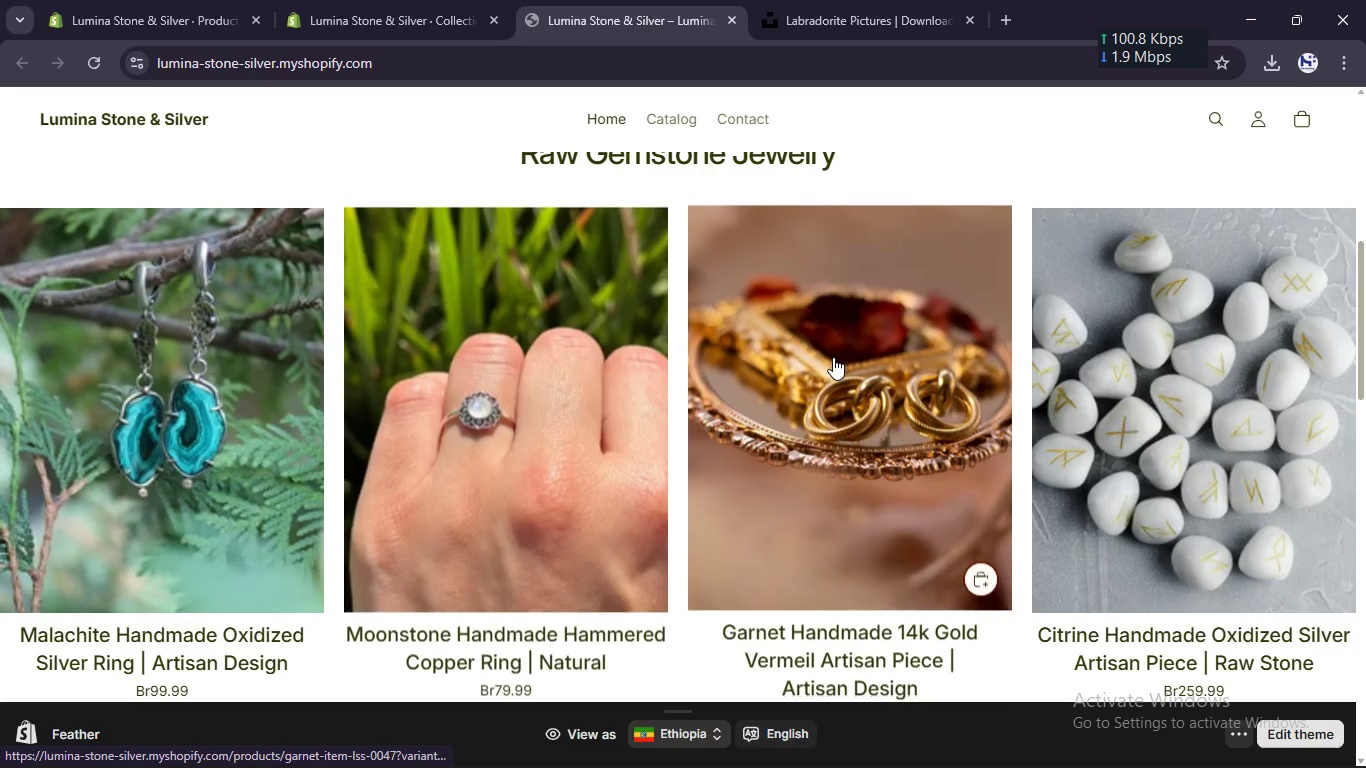 
scroll: coordinate [262, 646], scroll_direction: down, amount: 23.0
 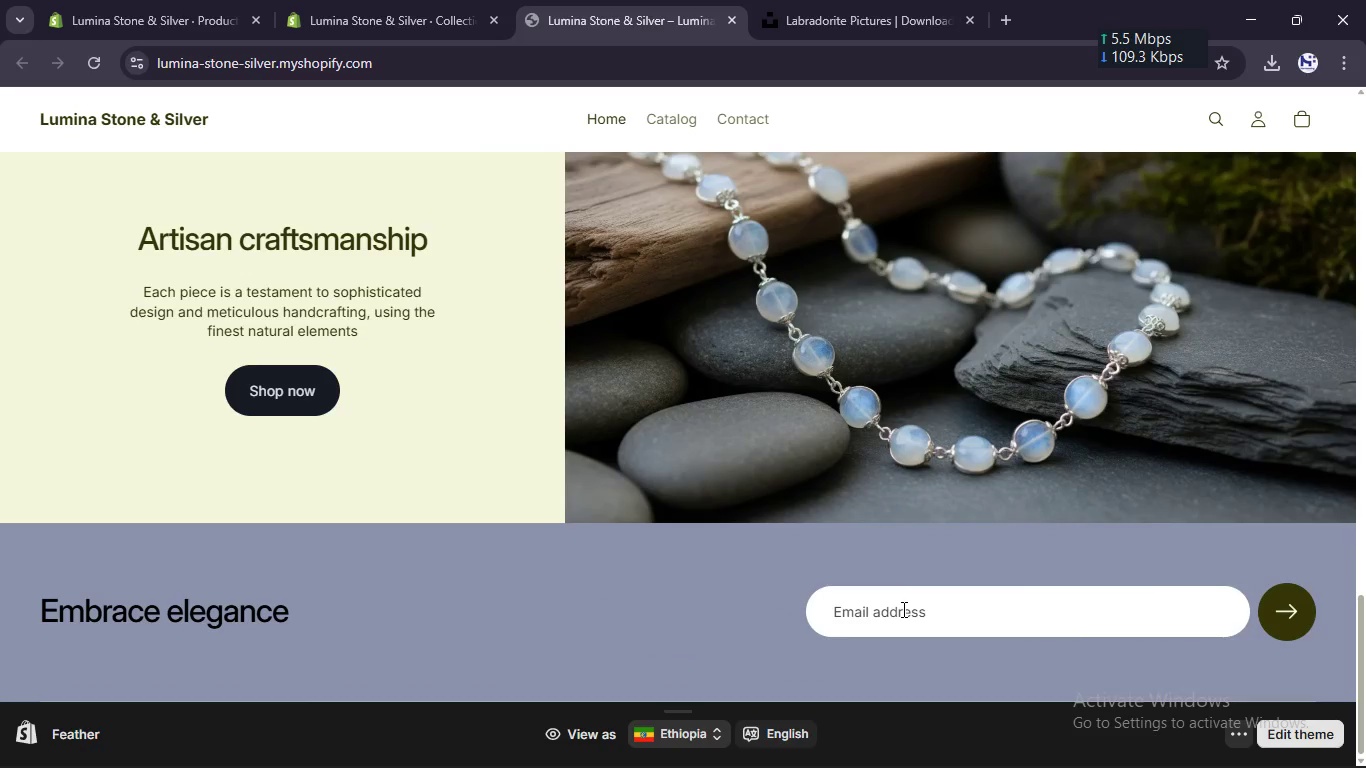 
scroll: coordinate [816, 282], scroll_direction: up, amount: 35.0
 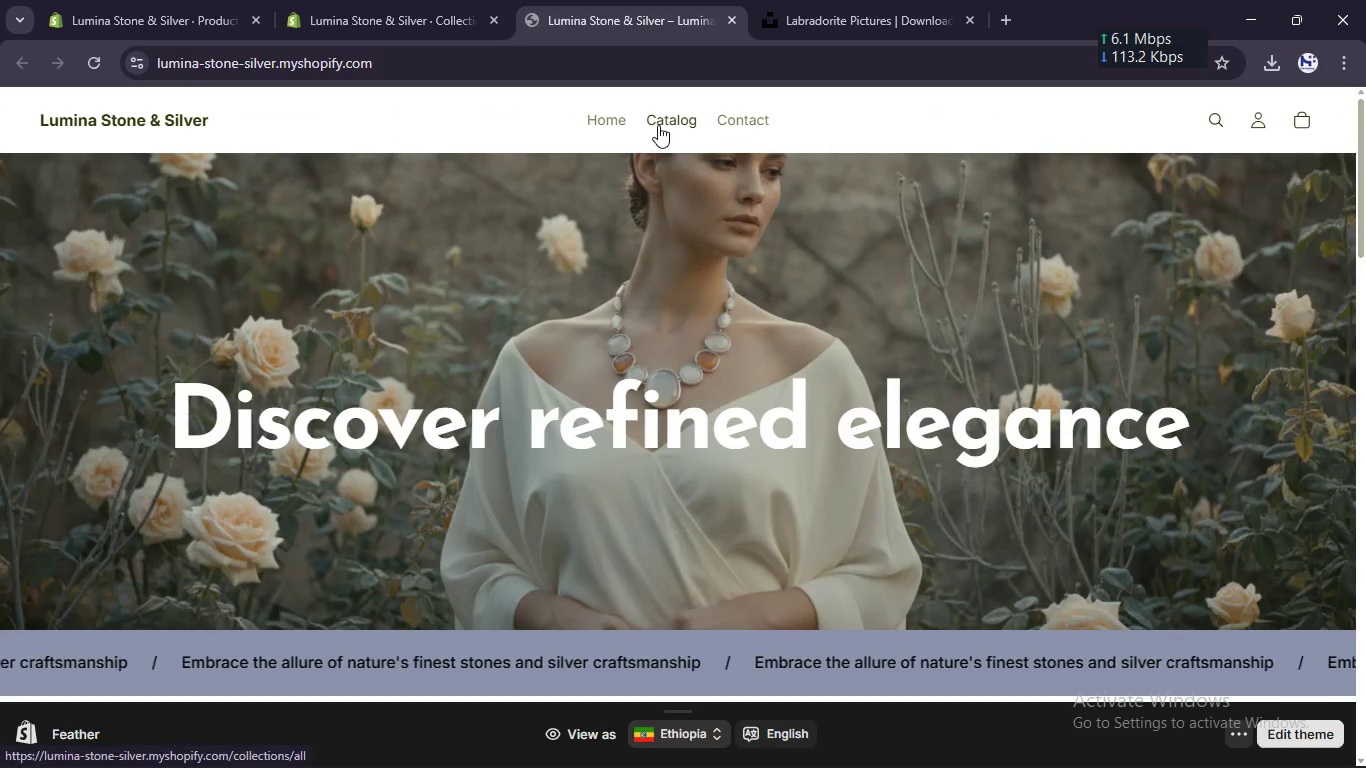 
left_click([664, 118])
 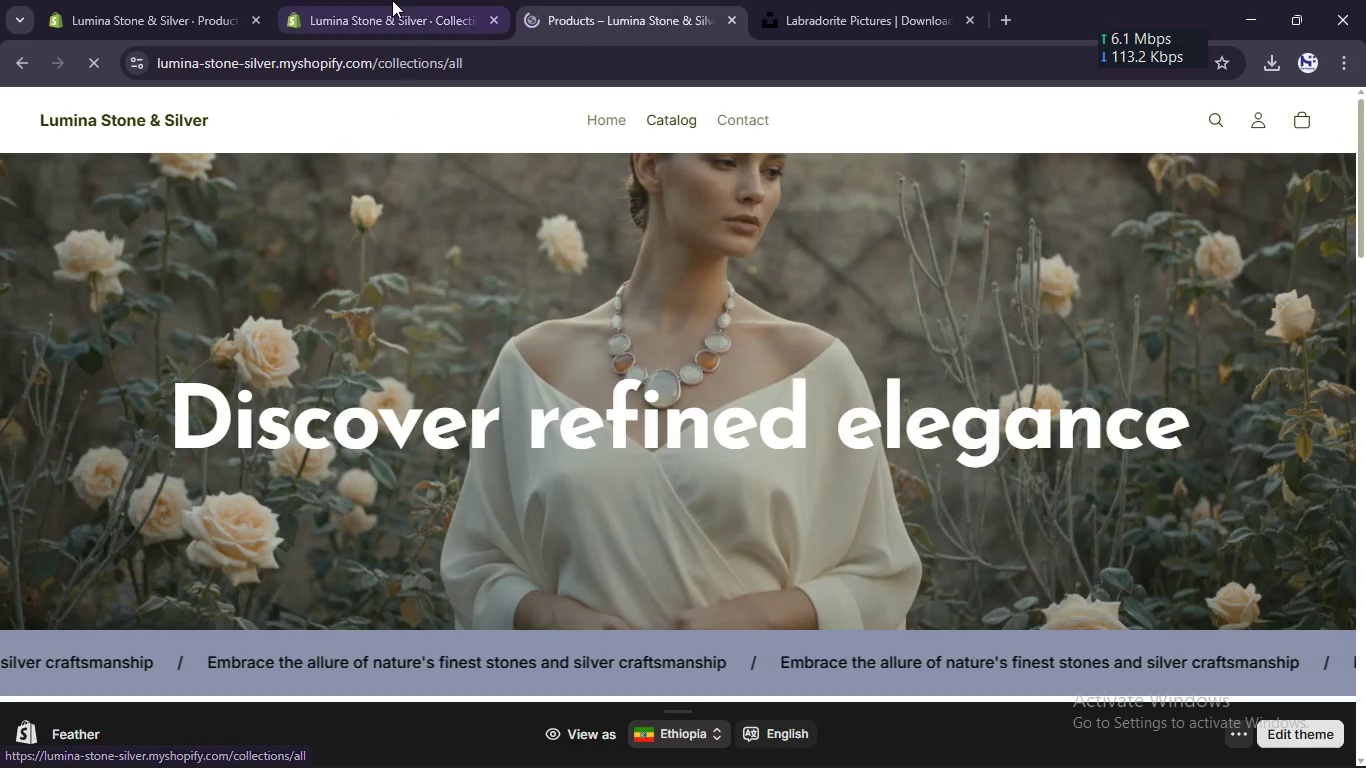 
left_click([391, 0])
 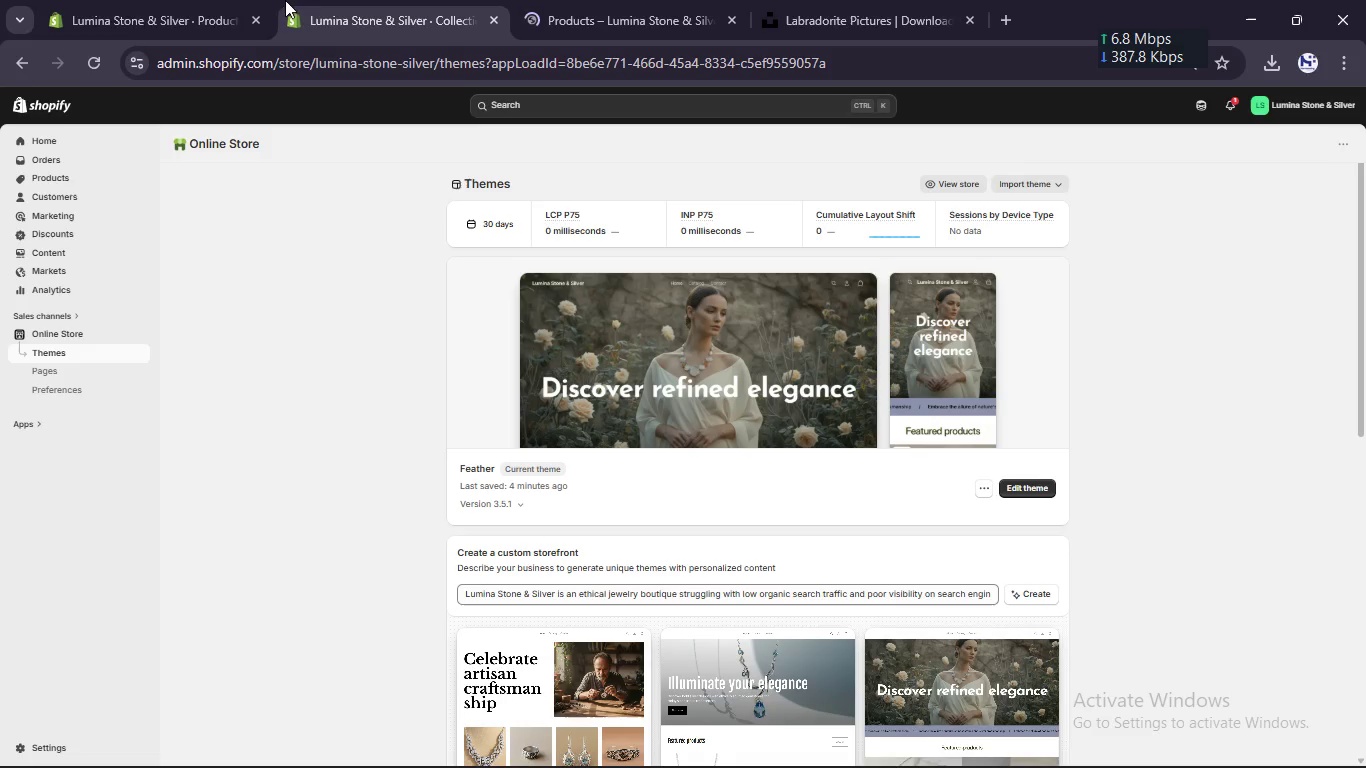 
left_click_drag(start_coordinate=[144, 0], to_coordinate=[423, 272])
 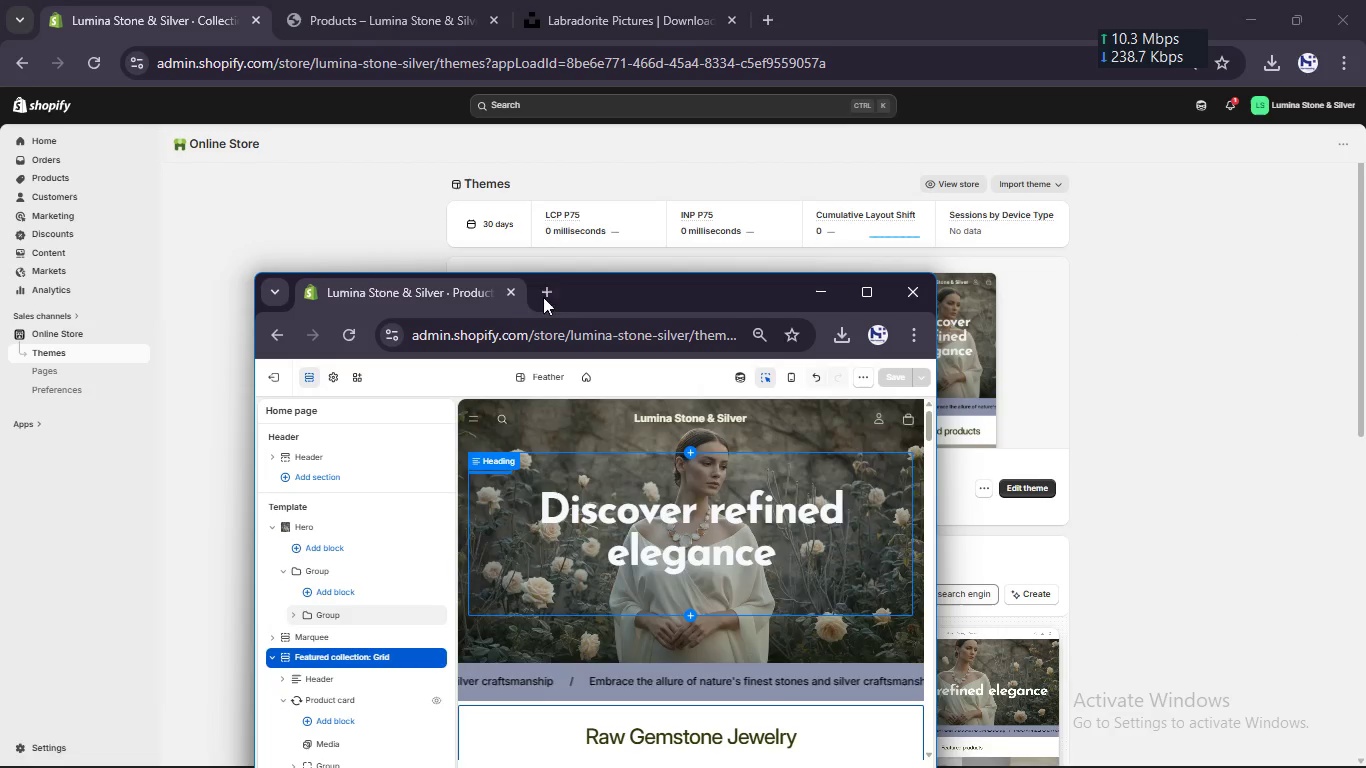 
left_click_drag(start_coordinate=[456, 286], to_coordinate=[323, 14])
 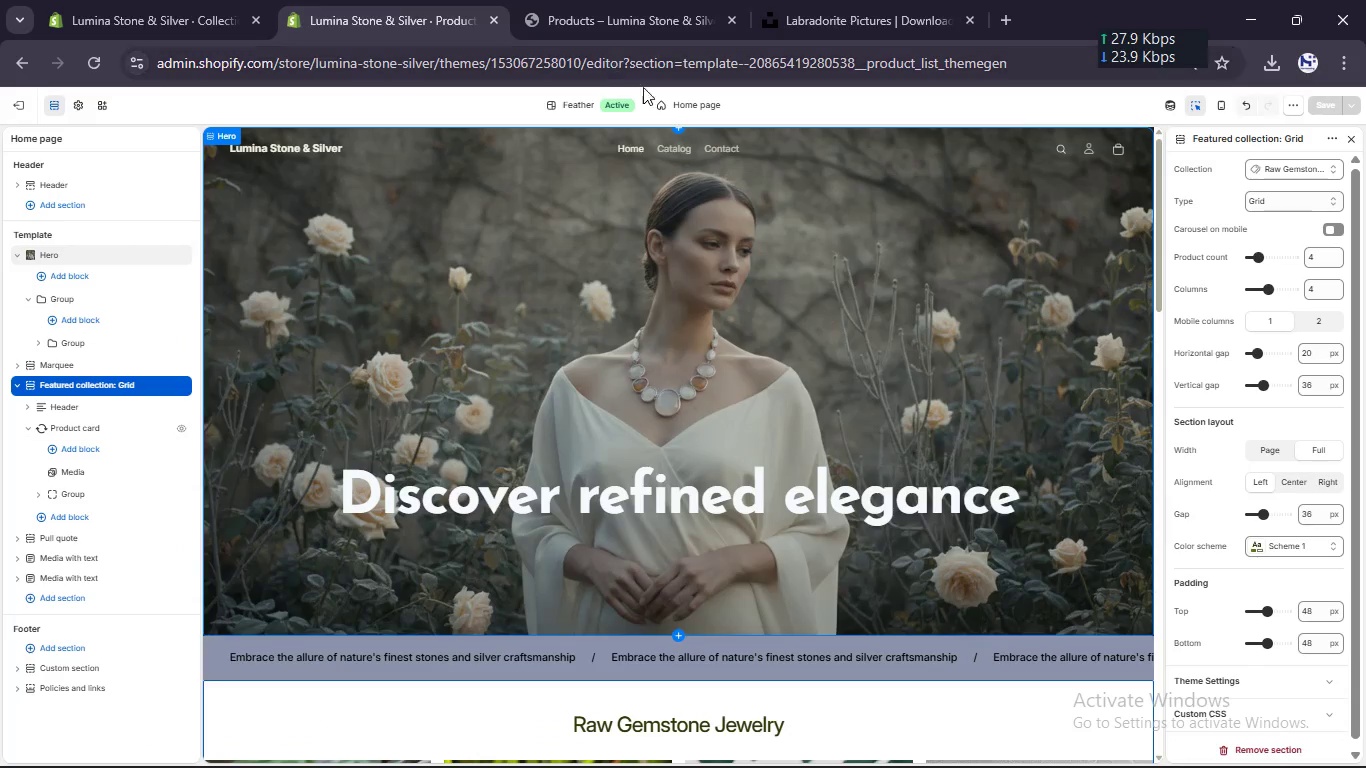 
double_click([671, 150])
 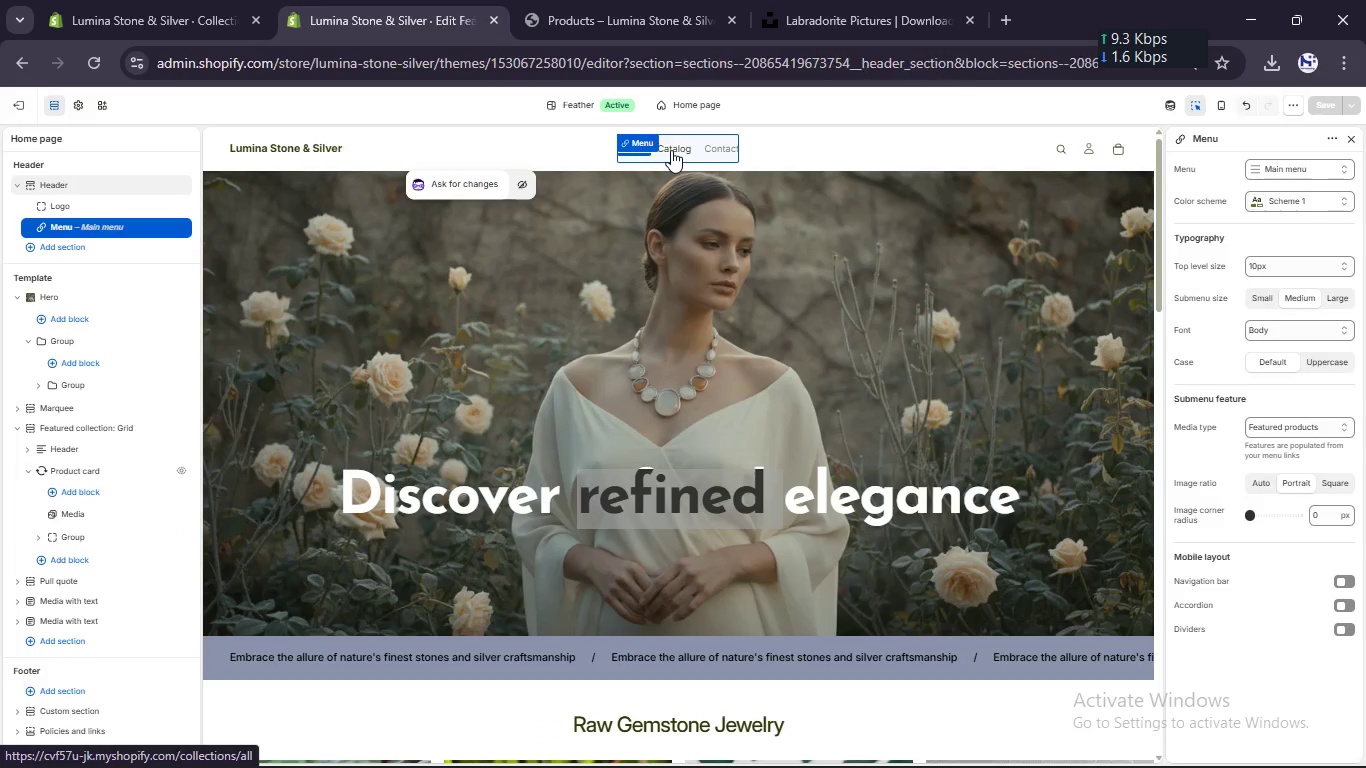 
double_click([671, 150])
 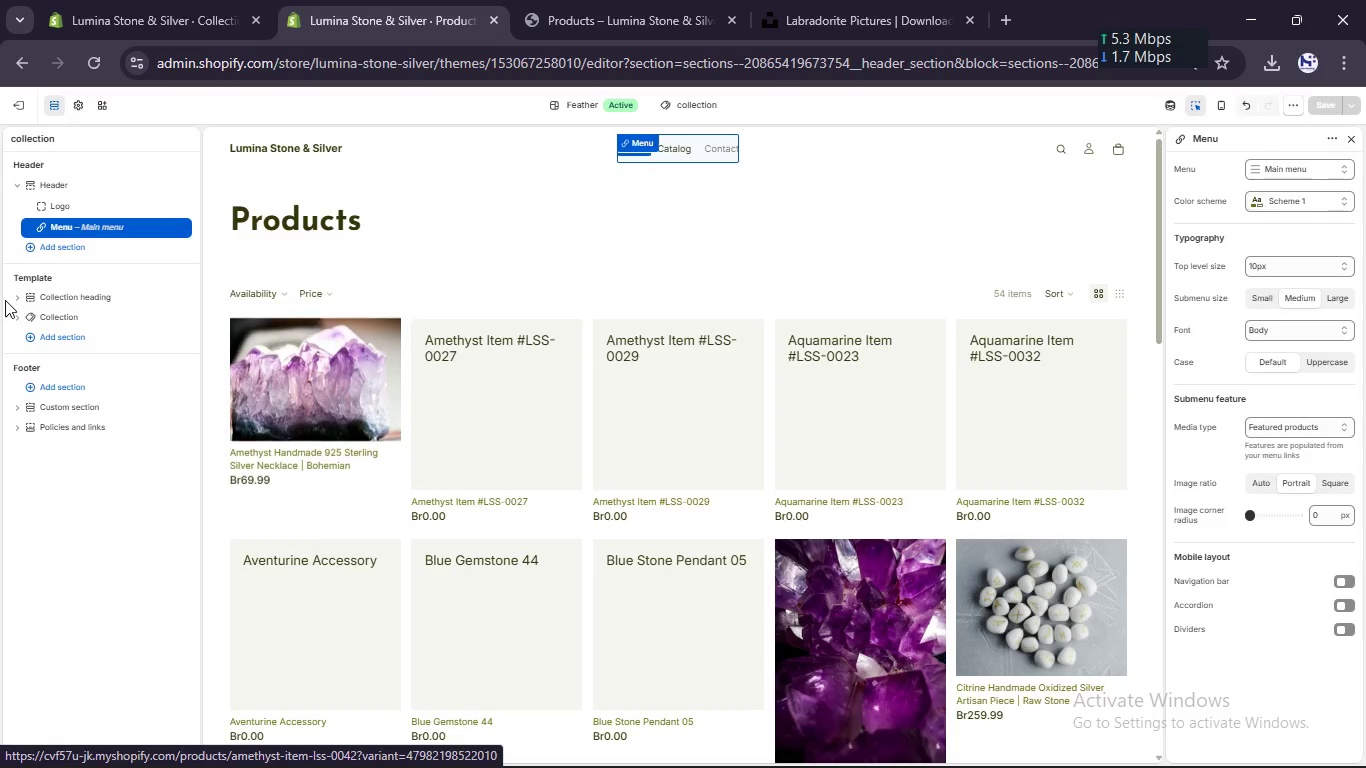 
wait(7.02)
 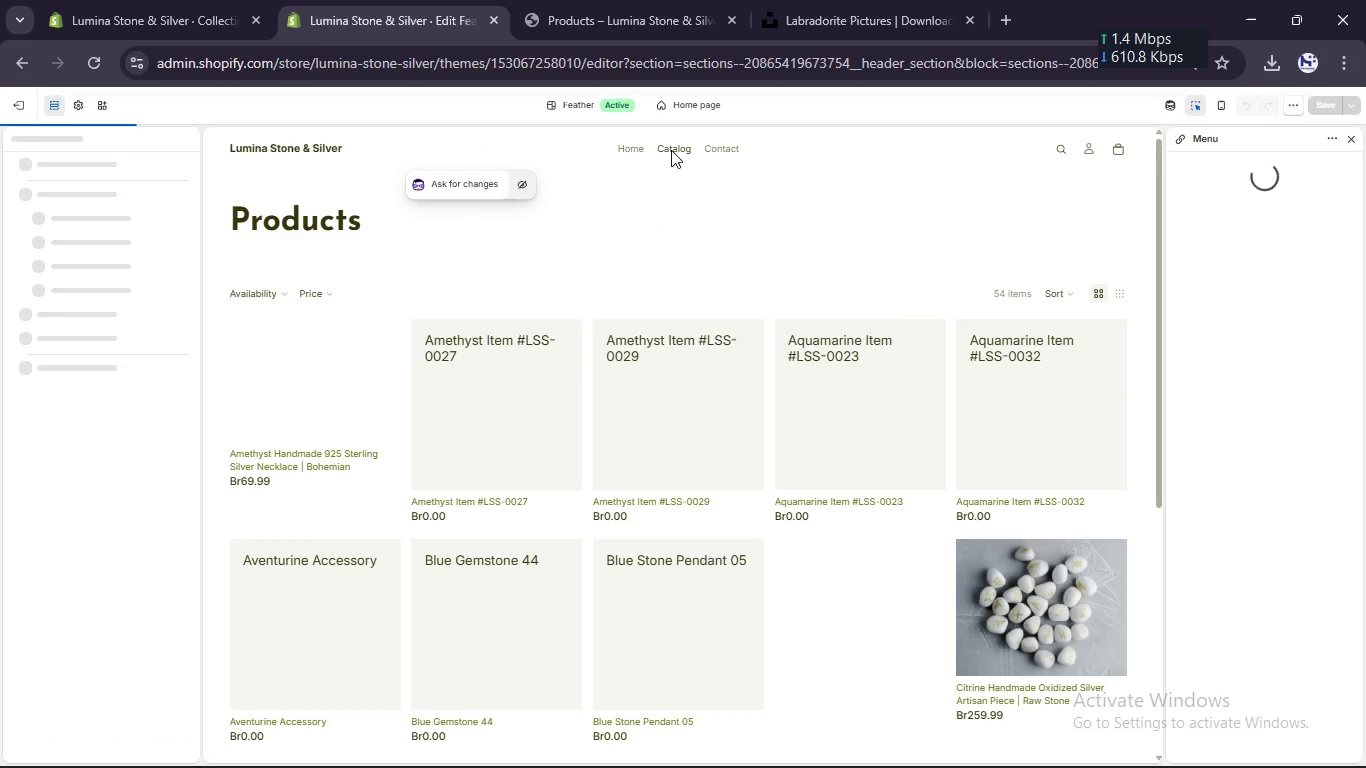 
left_click([14, 314])
 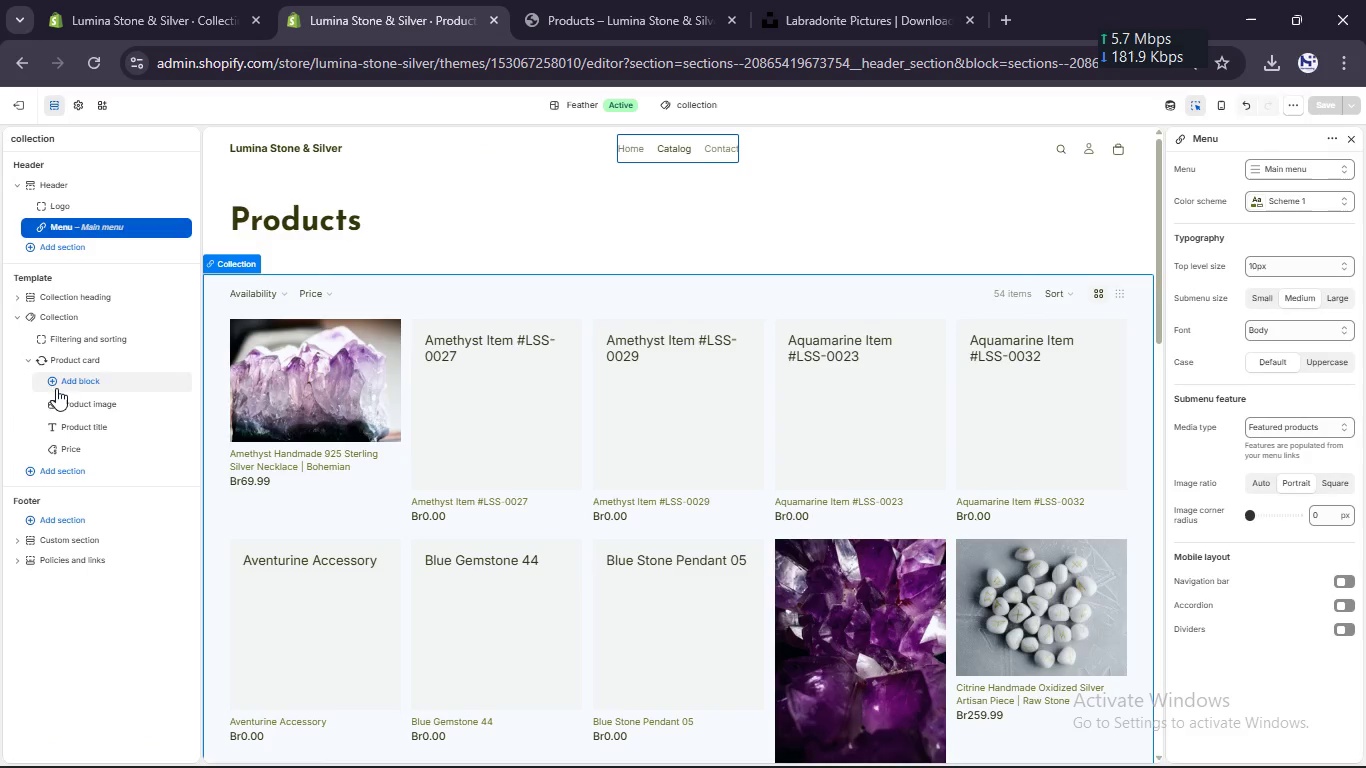 
left_click([66, 404])
 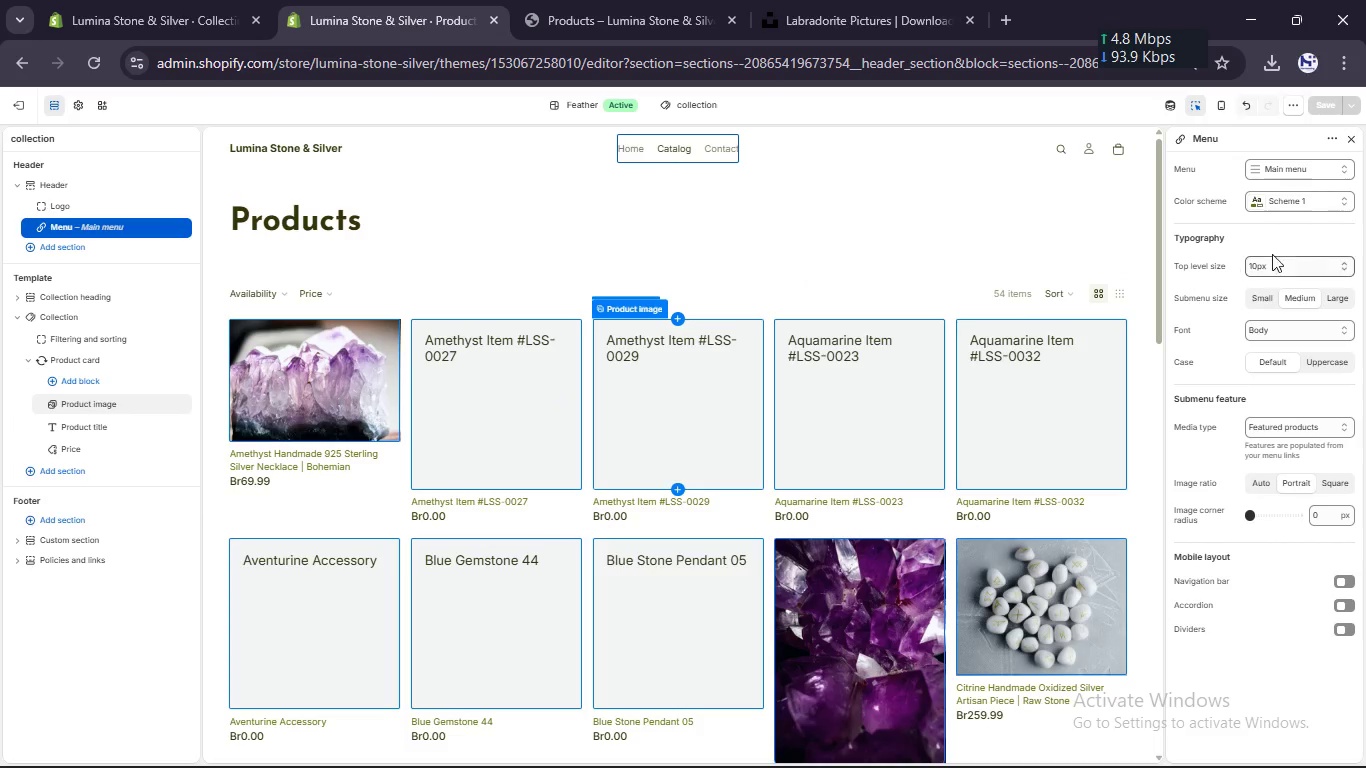 
wait(6.78)
 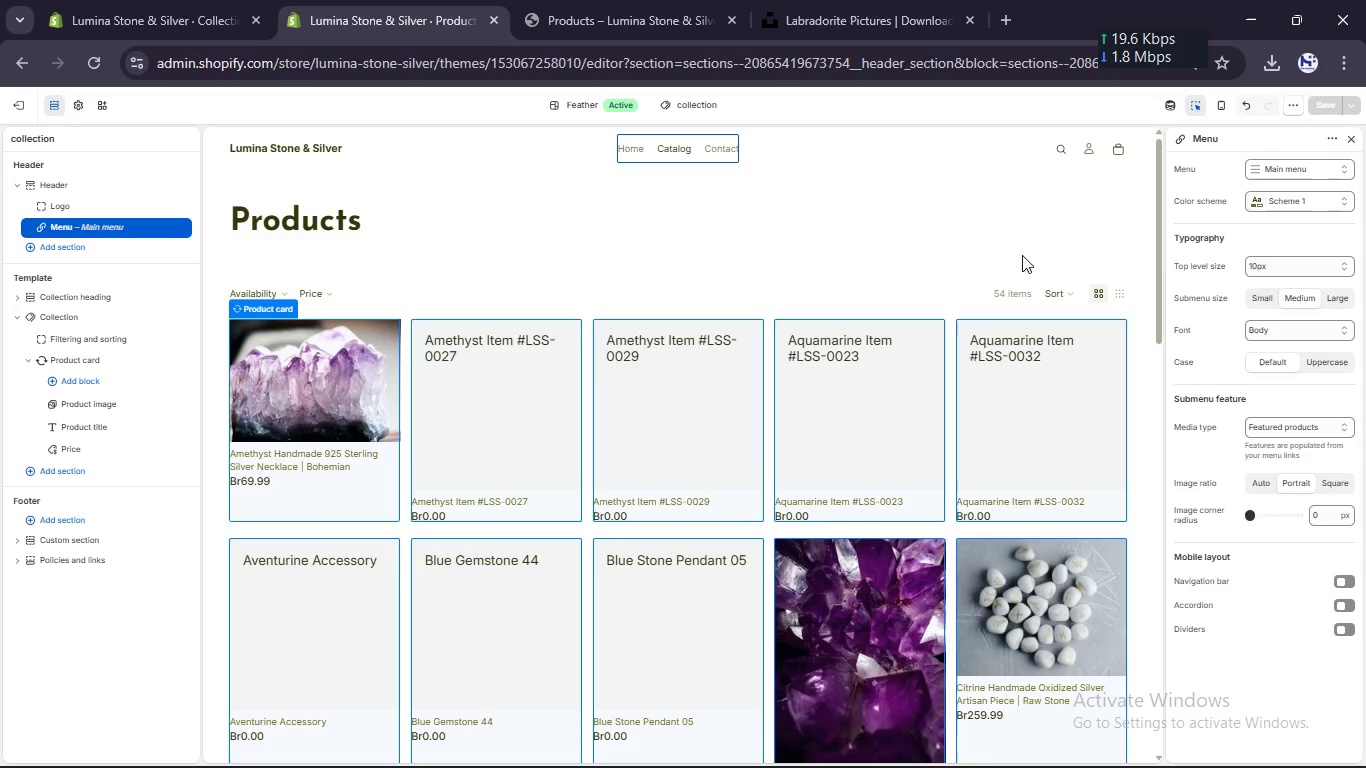 
scroll: coordinate [1332, 278], scroll_direction: up, amount: 4.0
 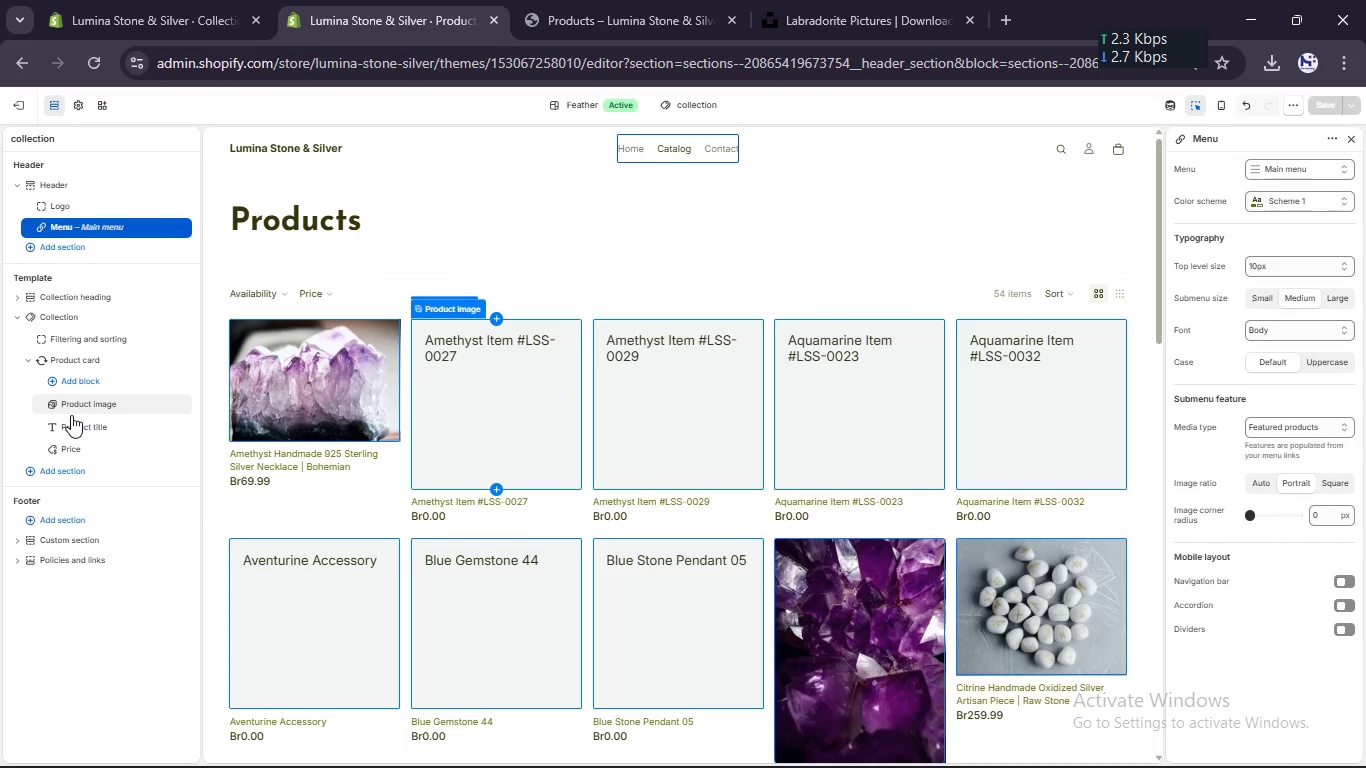 
left_click([63, 400])
 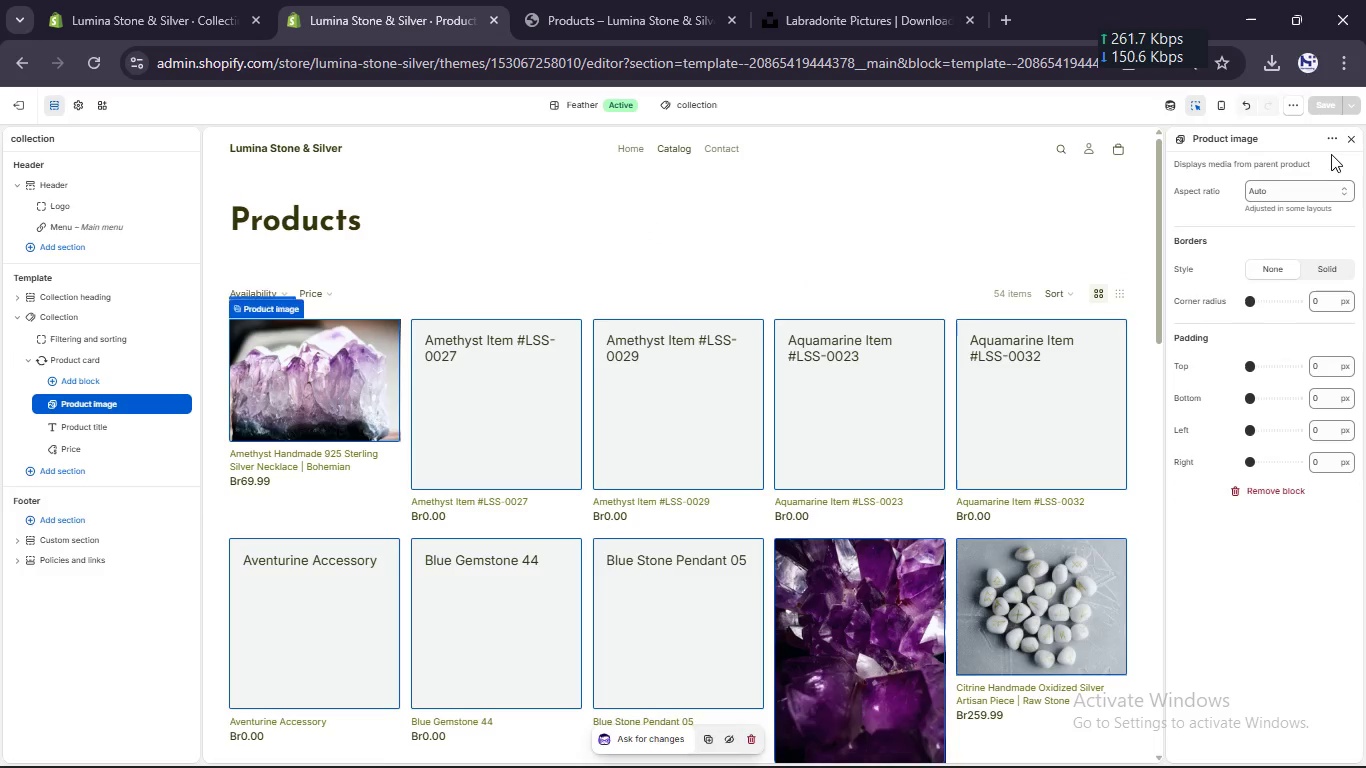 
left_click([1312, 184])
 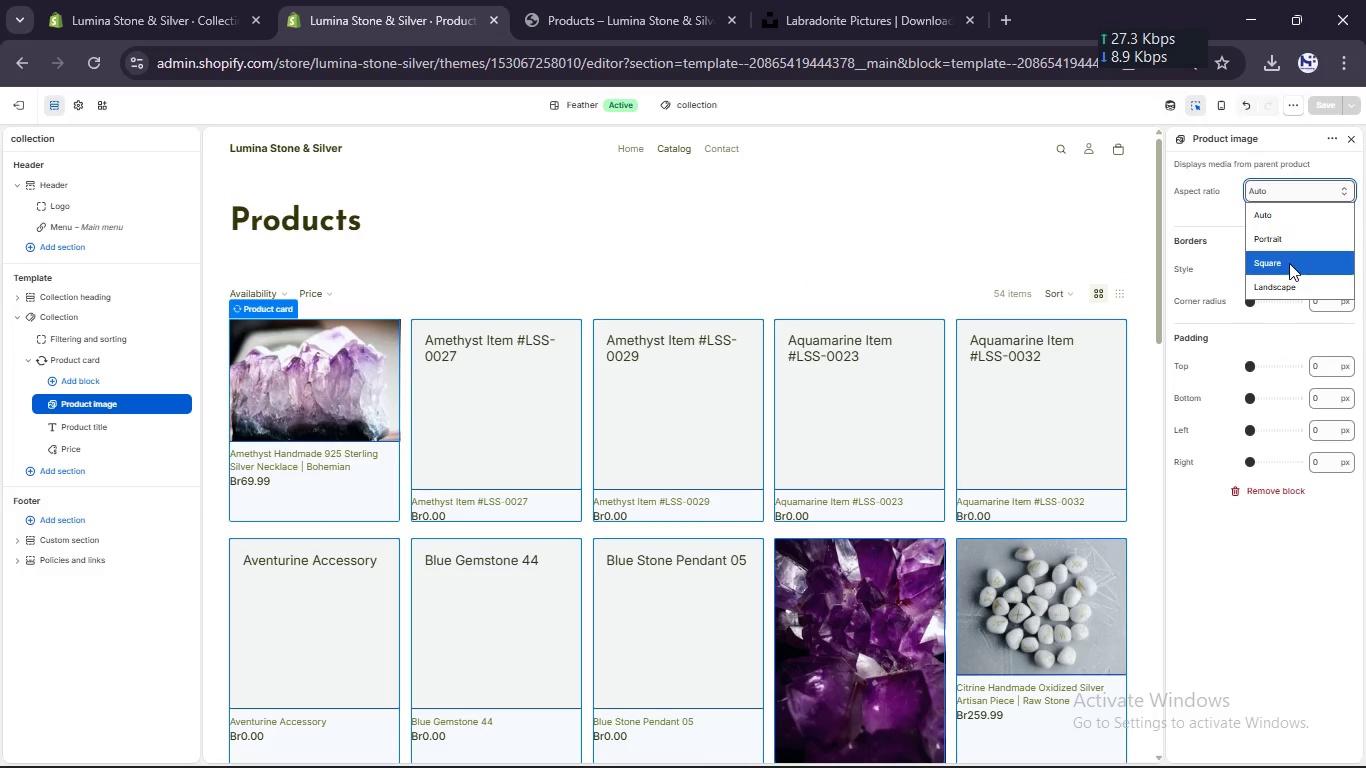 
left_click([1288, 238])
 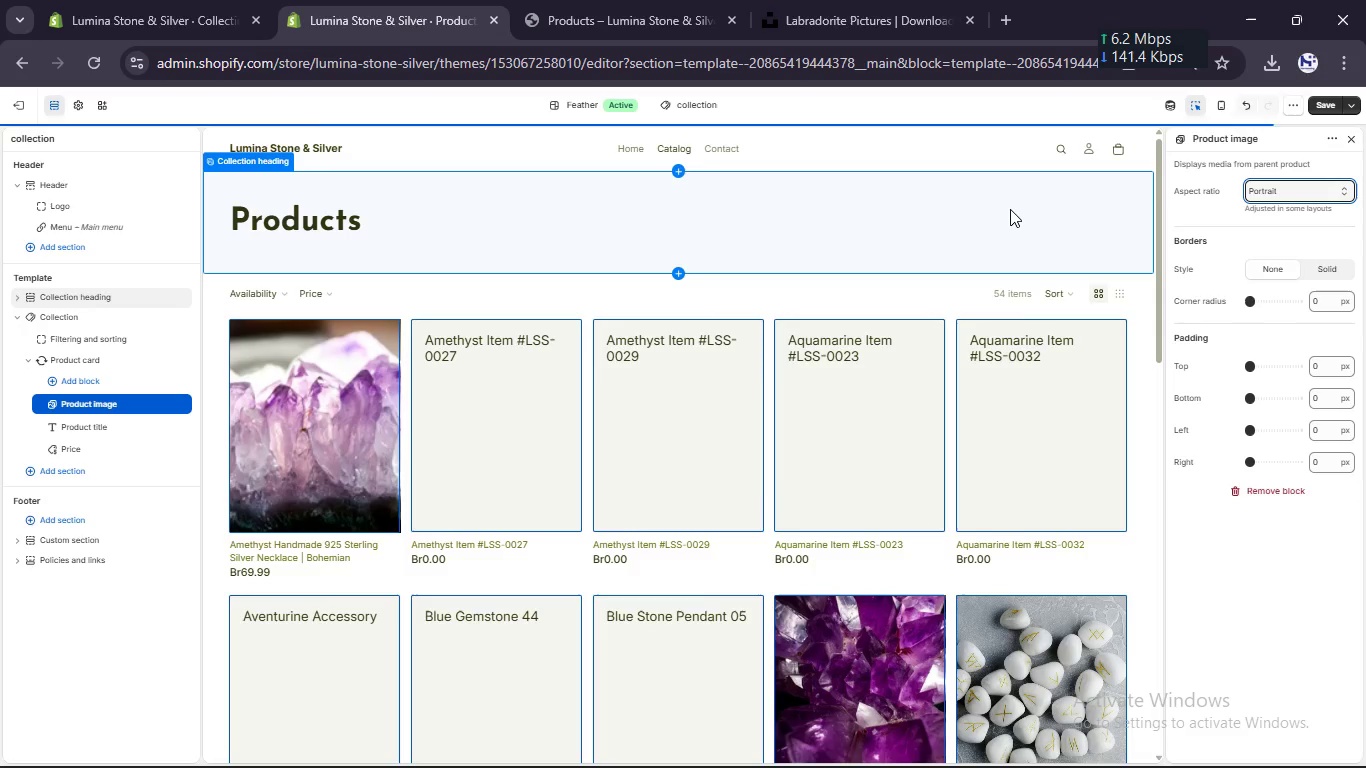 
scroll: coordinate [960, 376], scroll_direction: down, amount: 10.0
 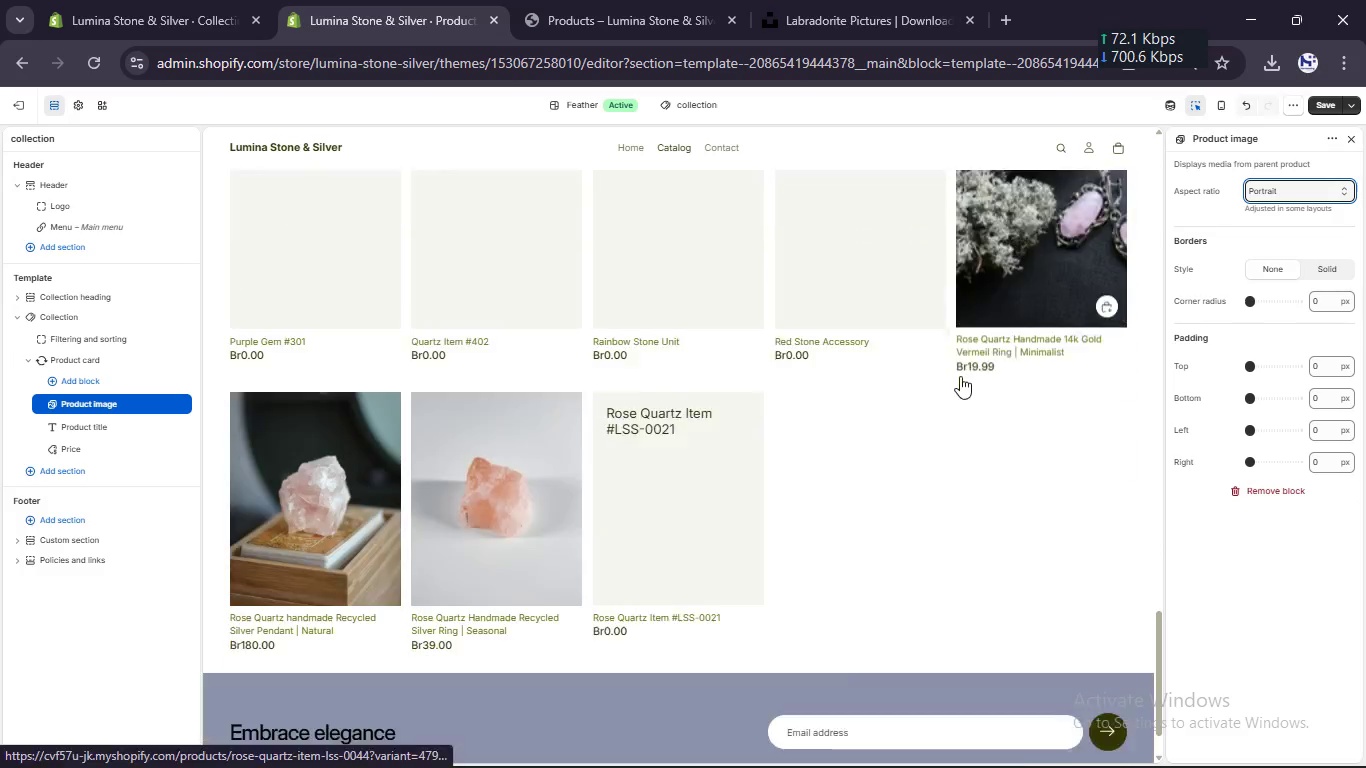 
scroll: coordinate [960, 376], scroll_direction: up, amount: 48.0
 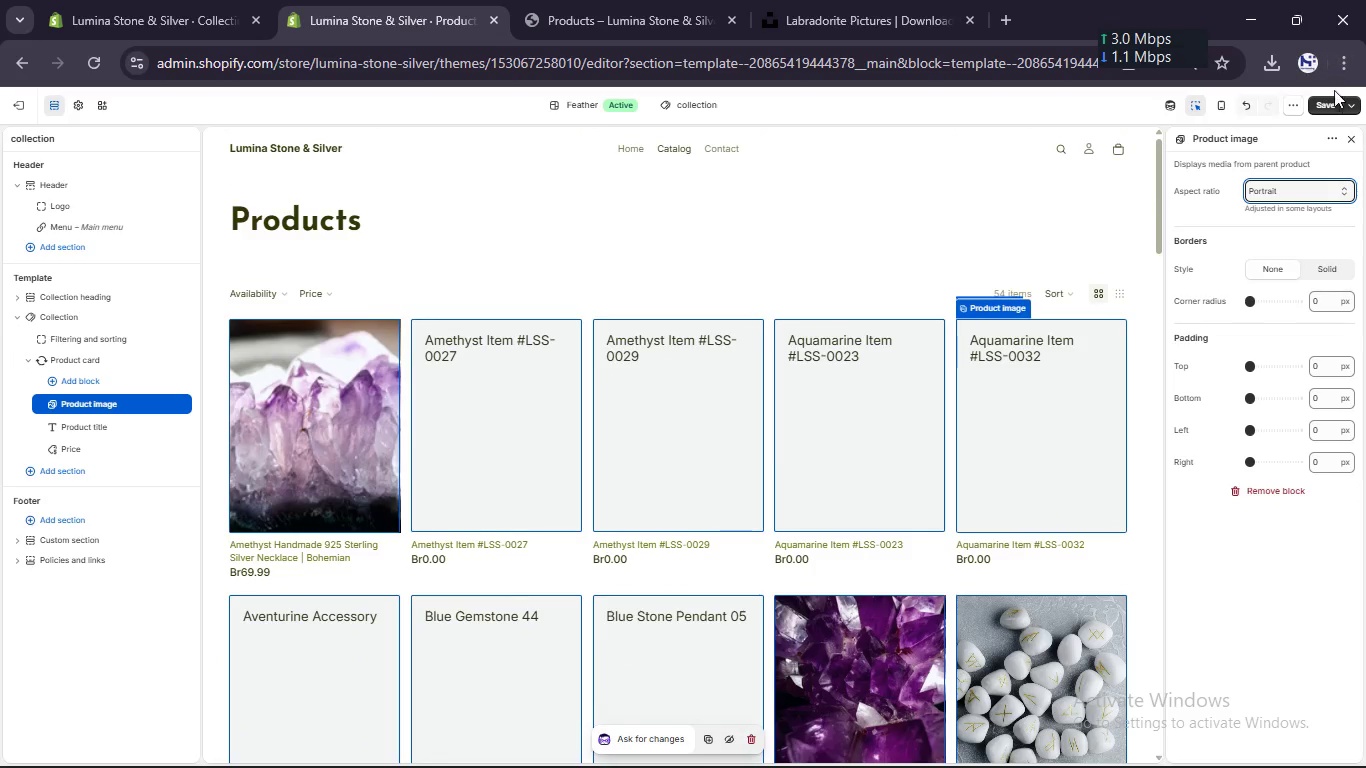 
left_click([1329, 99])
 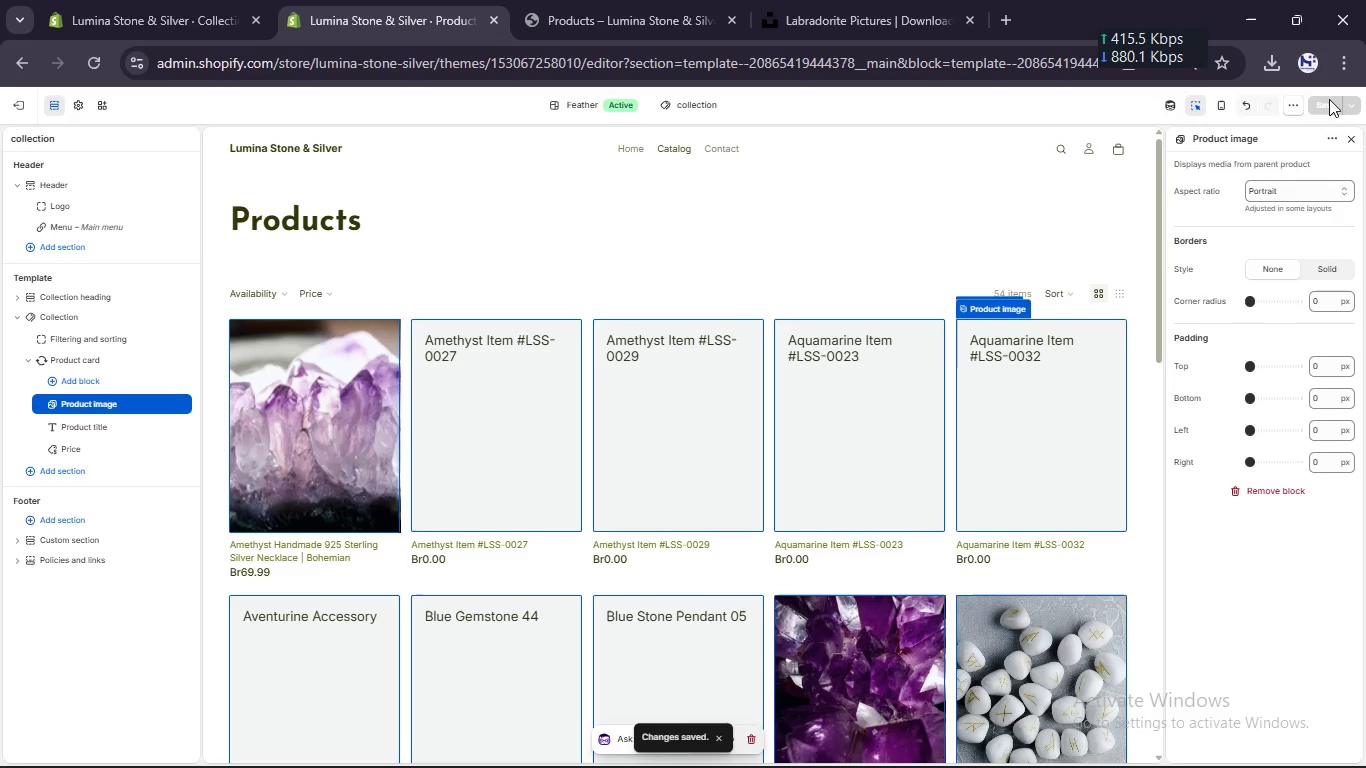 
wait(5.55)
 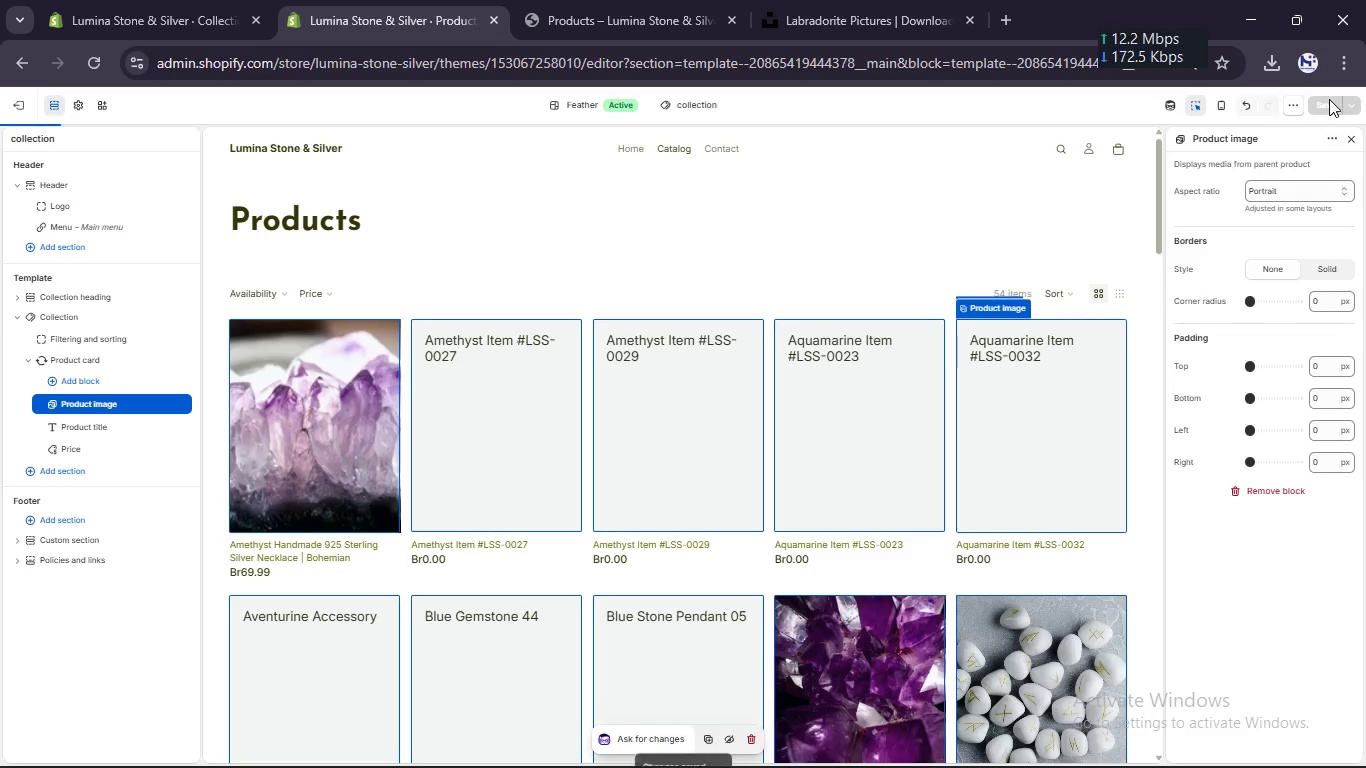 
scroll: coordinate [736, 261], scroll_direction: up, amount: 1.0
 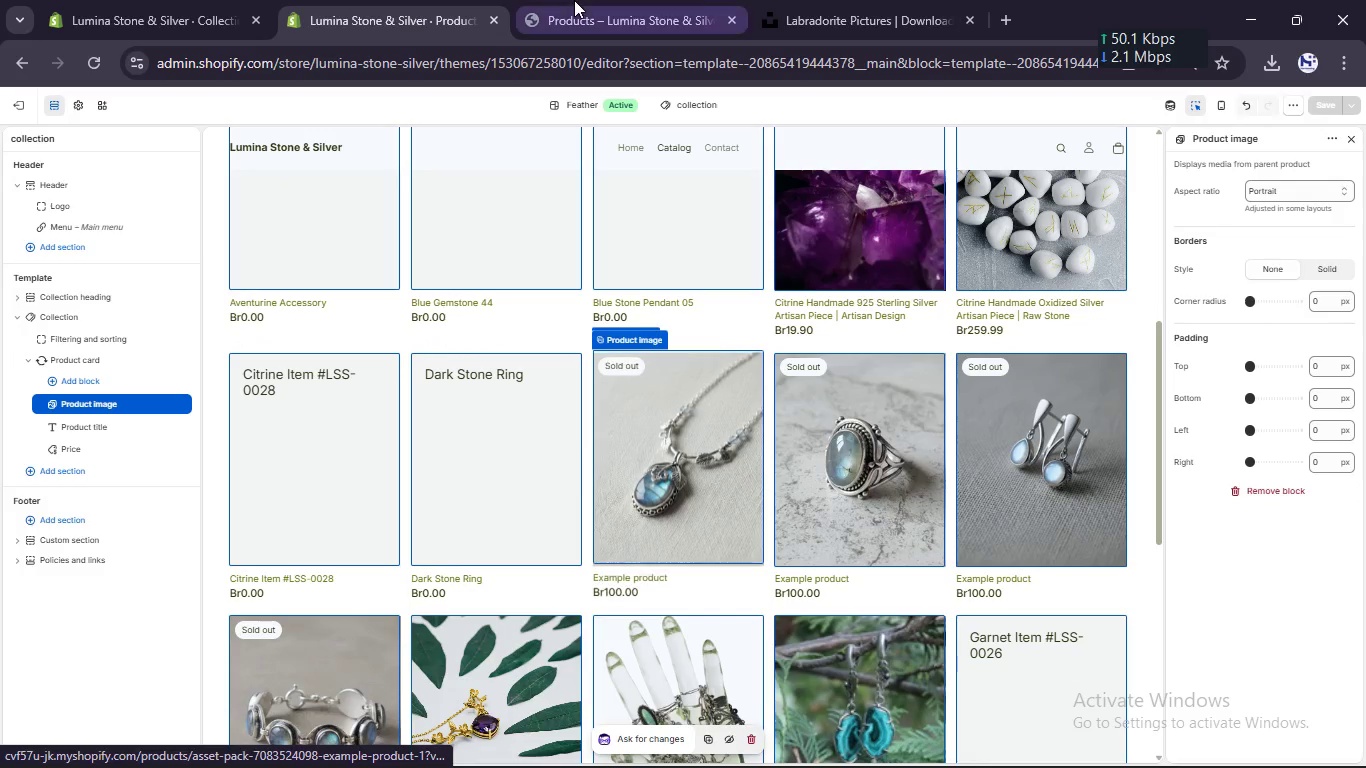 
left_click([574, 0])
 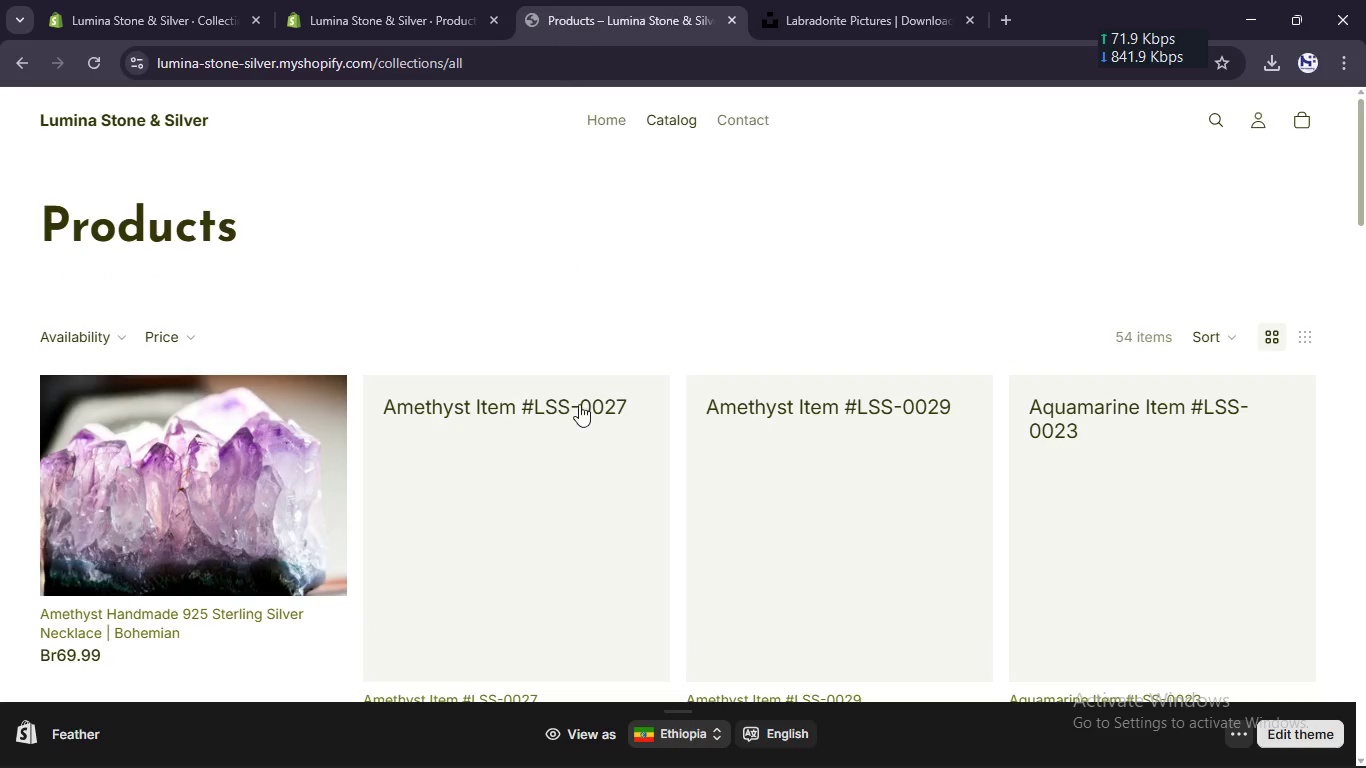 
scroll: coordinate [579, 404], scroll_direction: up, amount: 13.0
 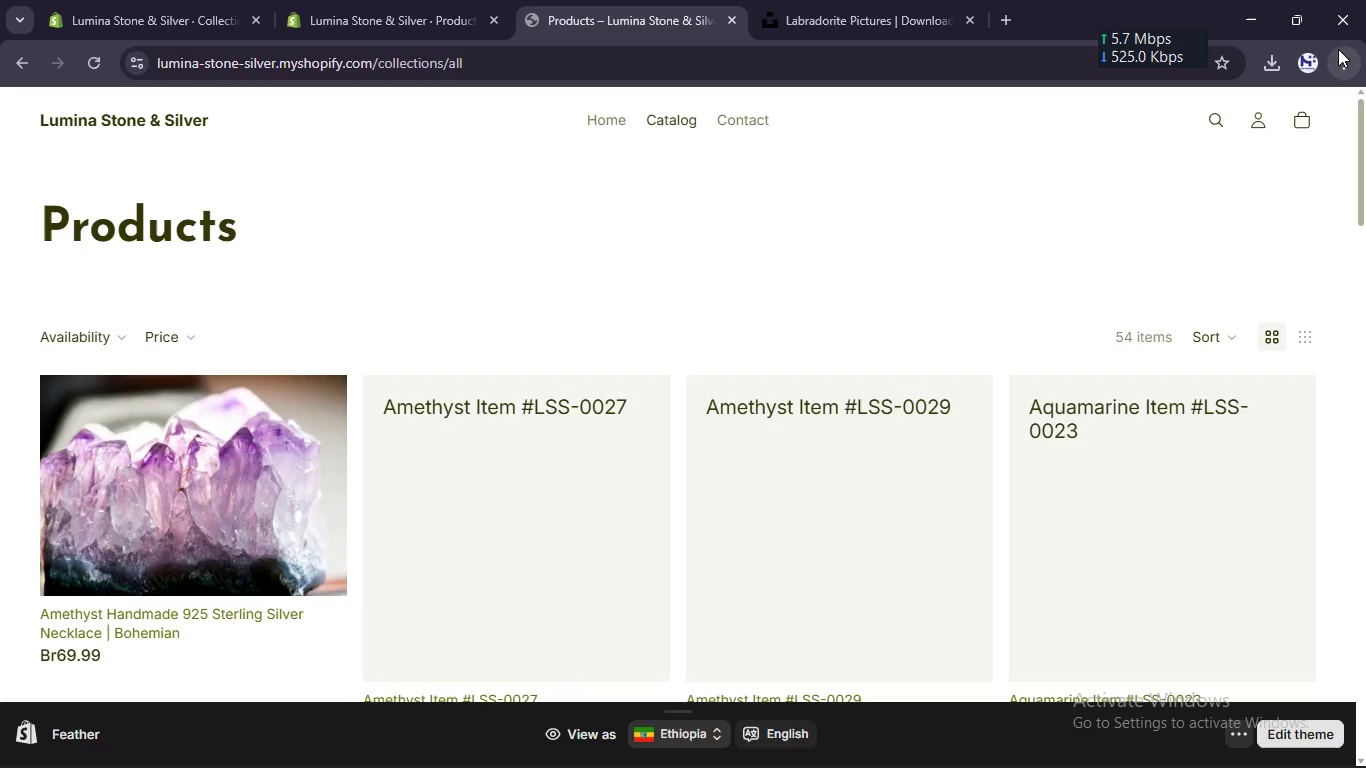 